 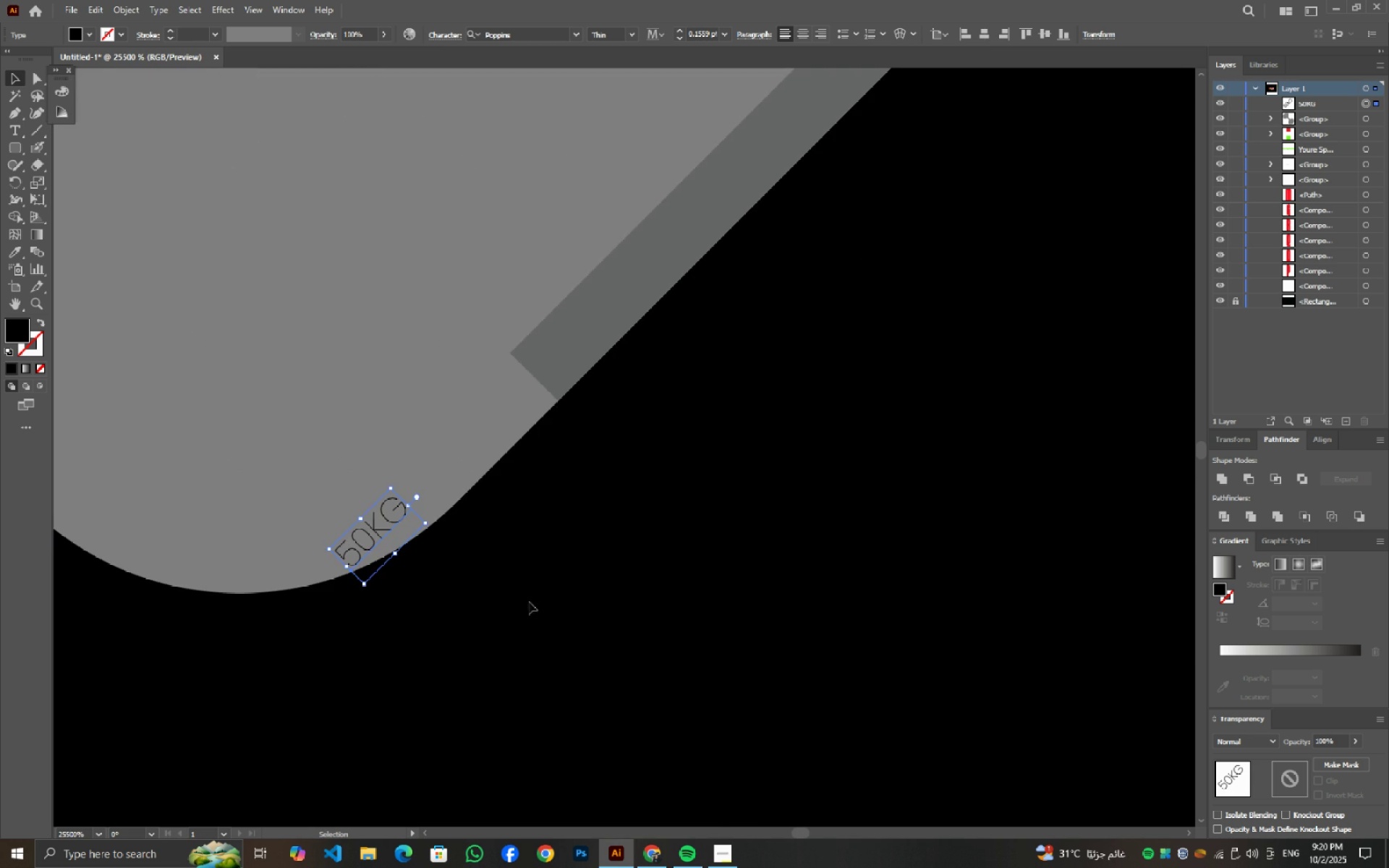 
key(I)
 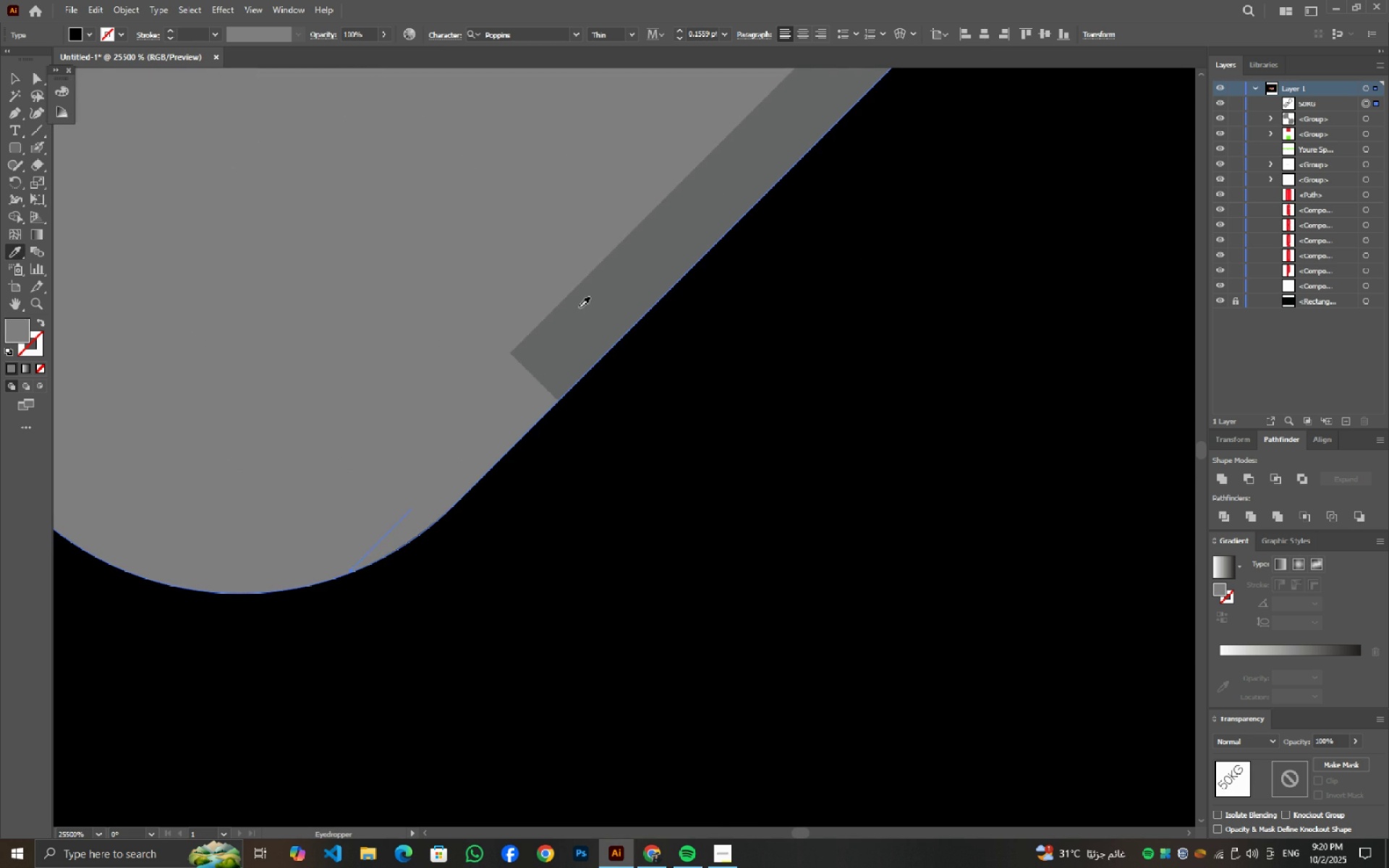 
left_click([579, 307])
 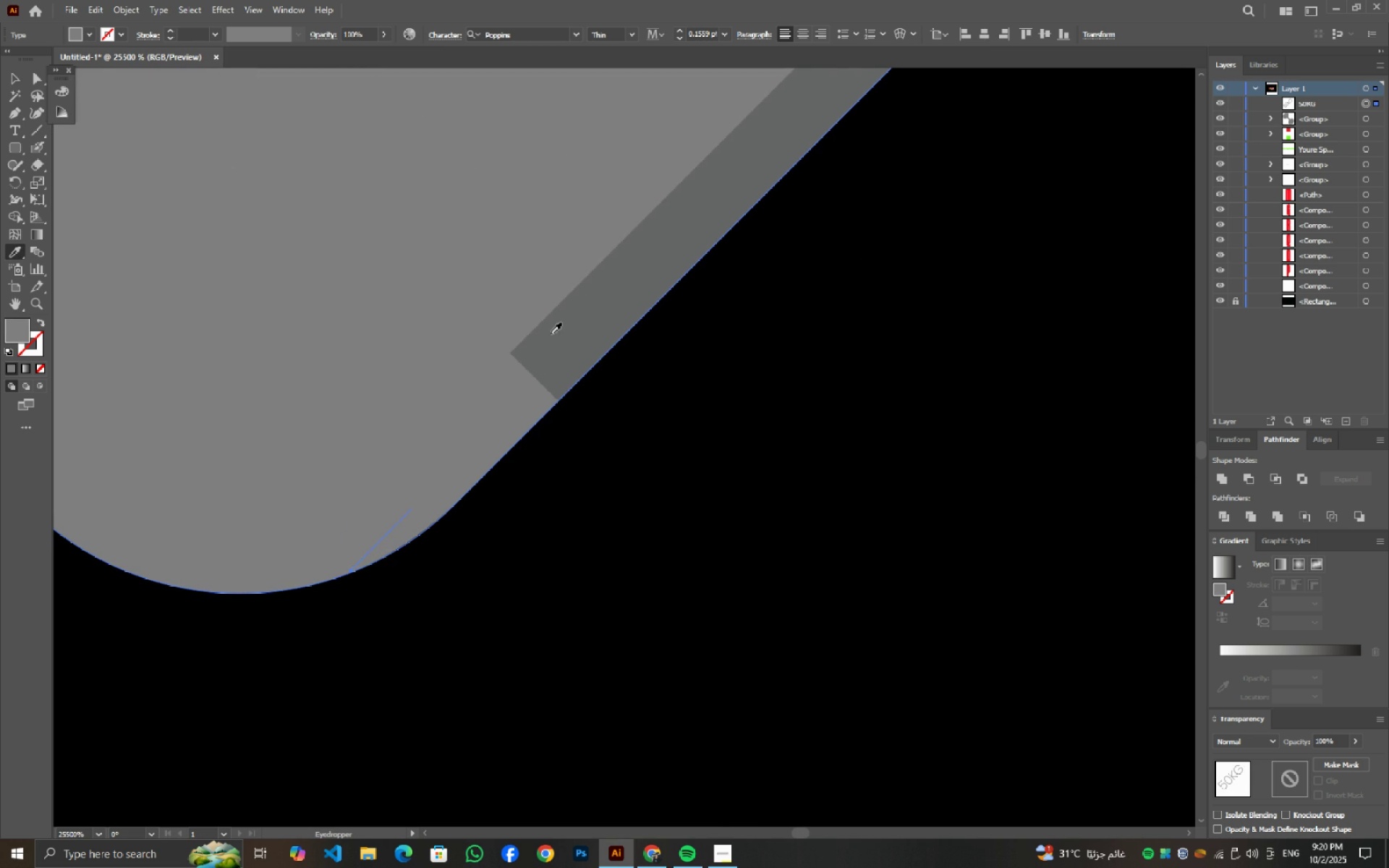 
key(Control+ControlLeft)
 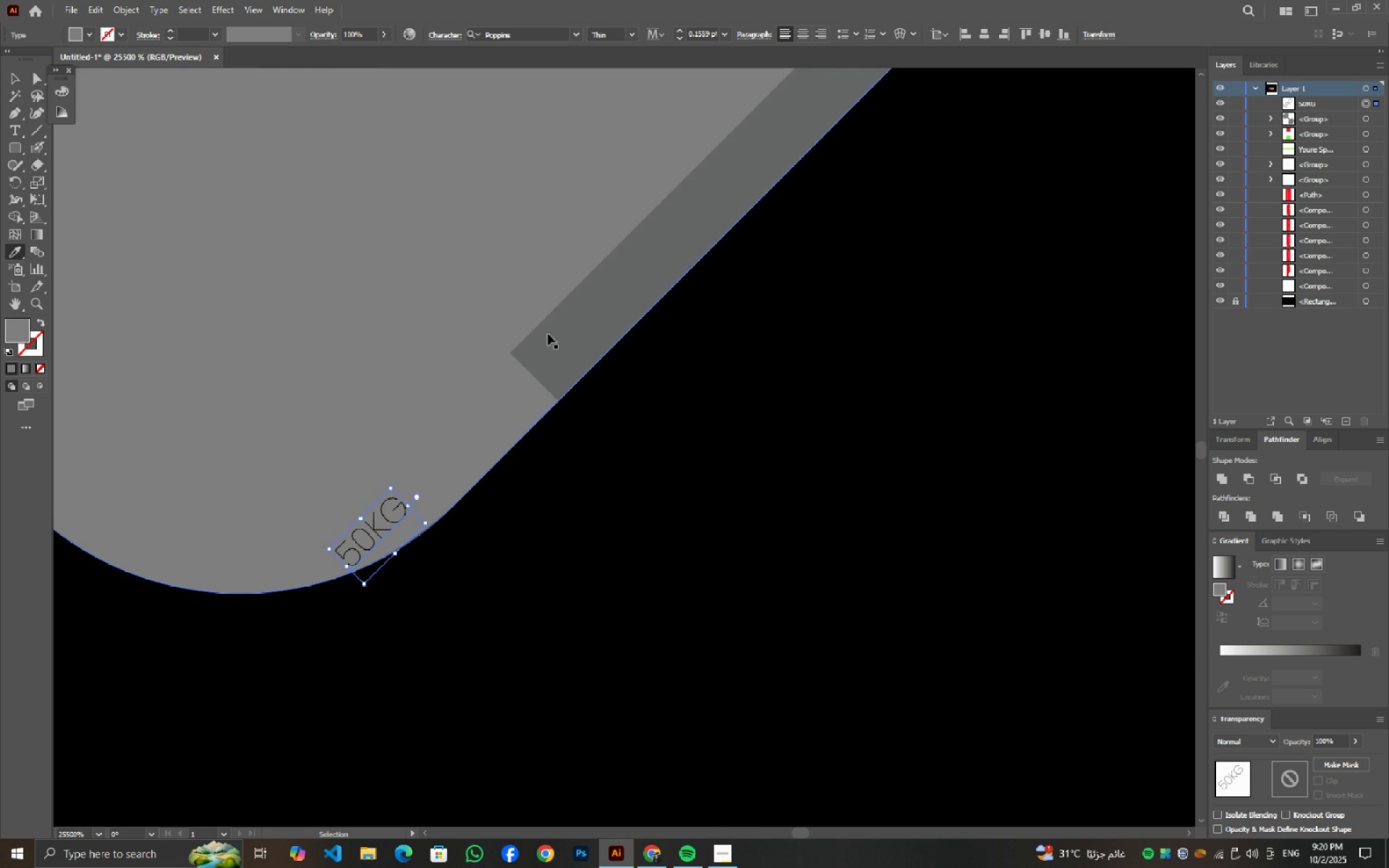 
key(Control+Z)
 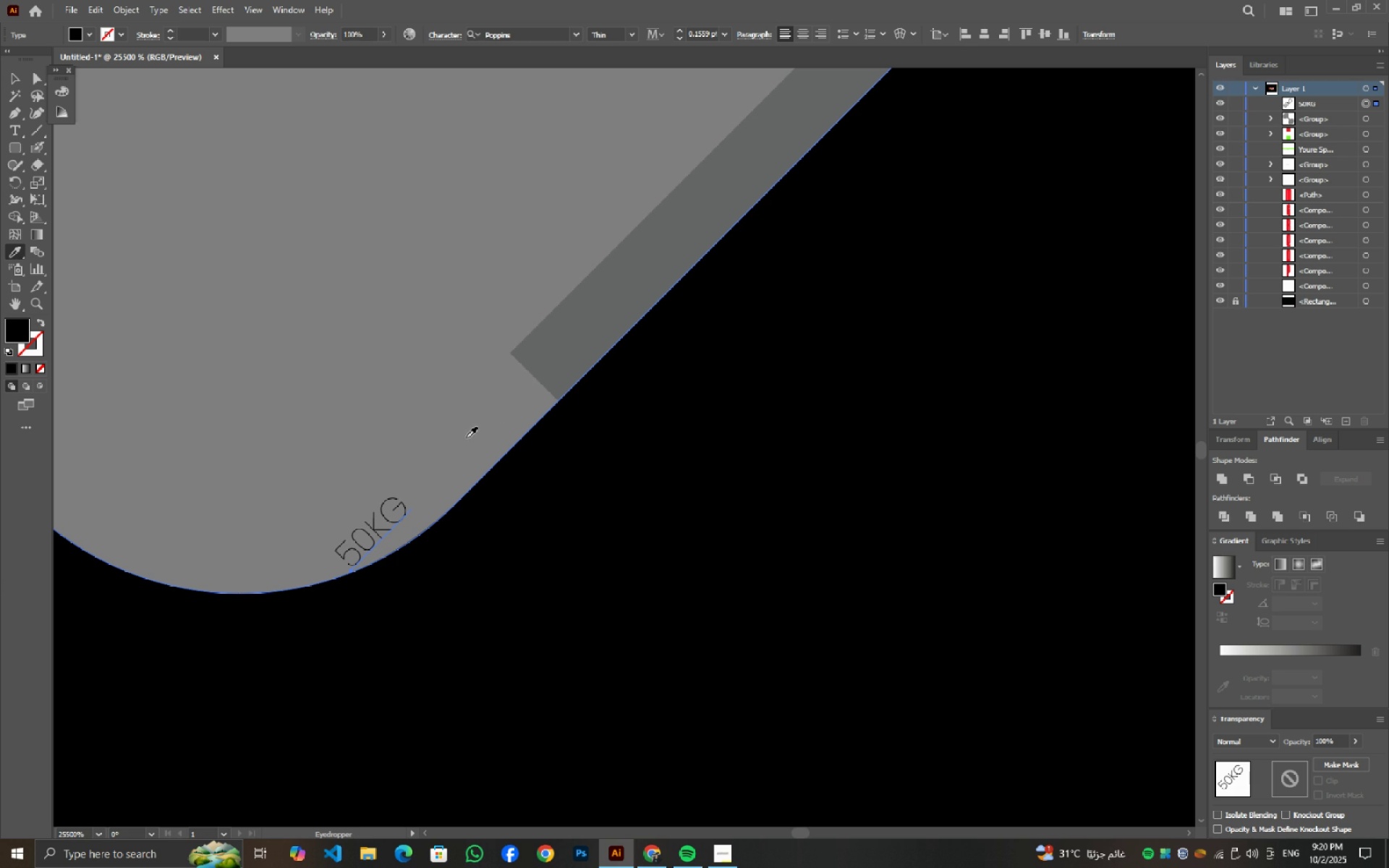 
key(V)
 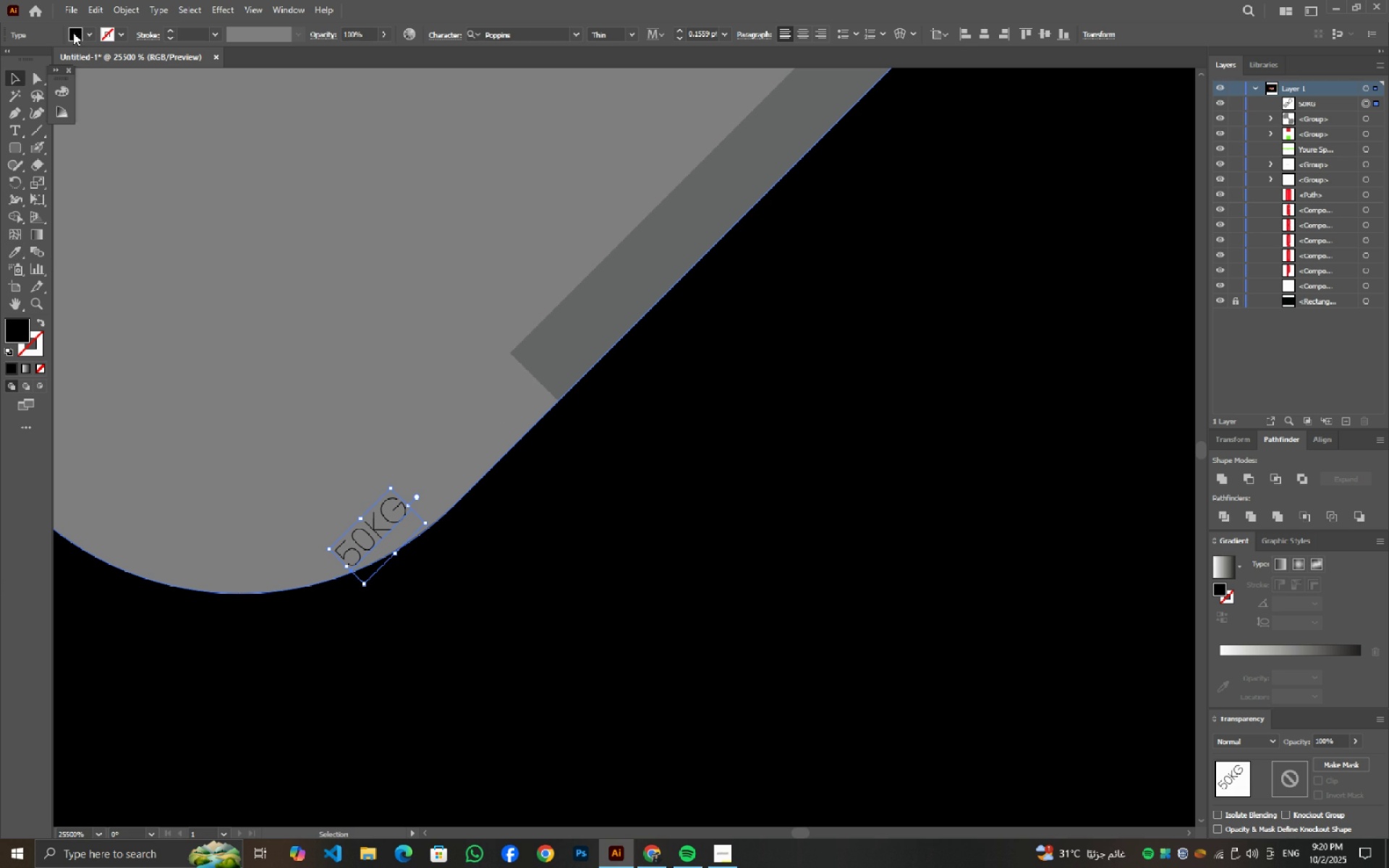 
left_click([73, 33])
 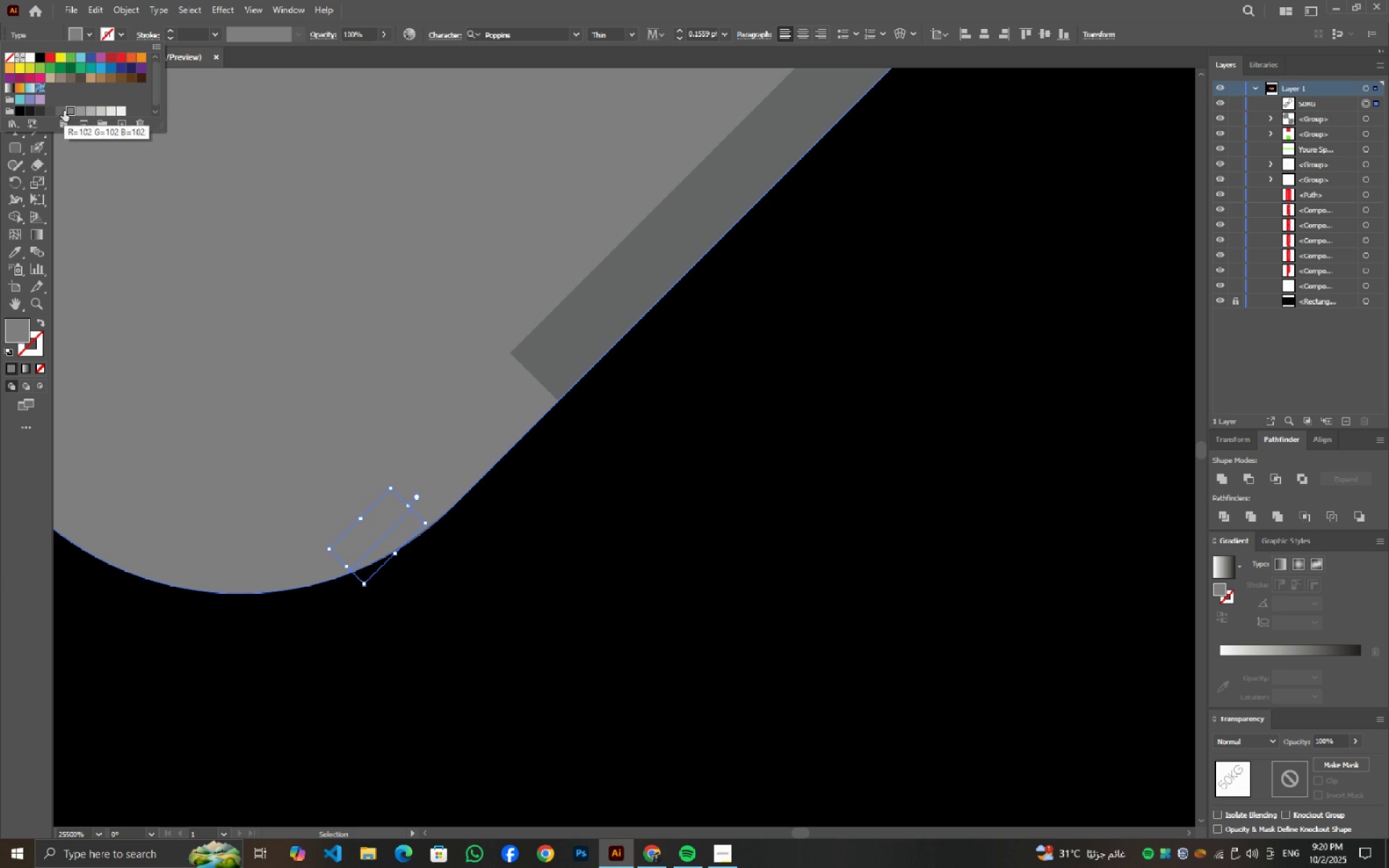 
left_click([64, 111])
 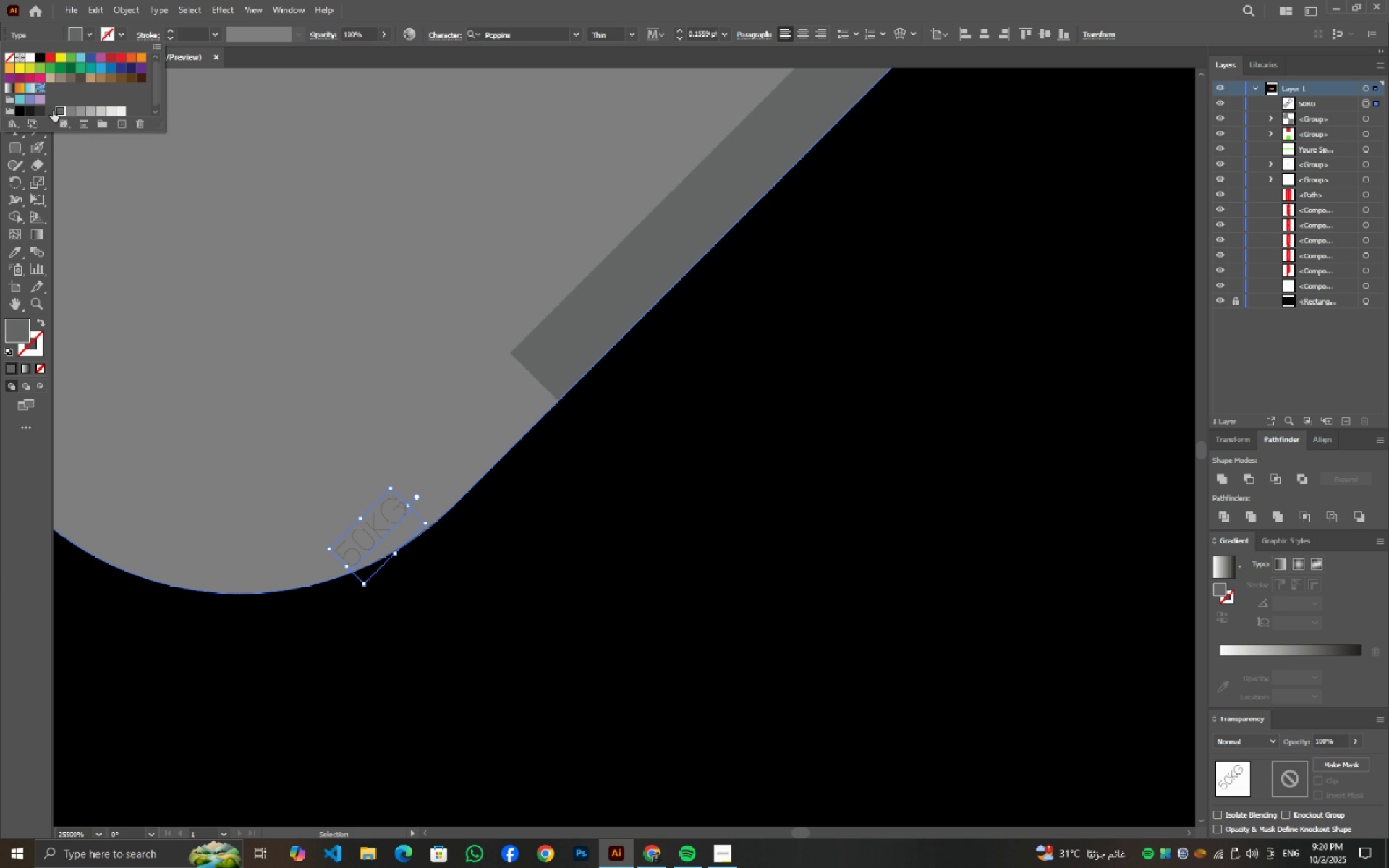 
left_click([51, 111])
 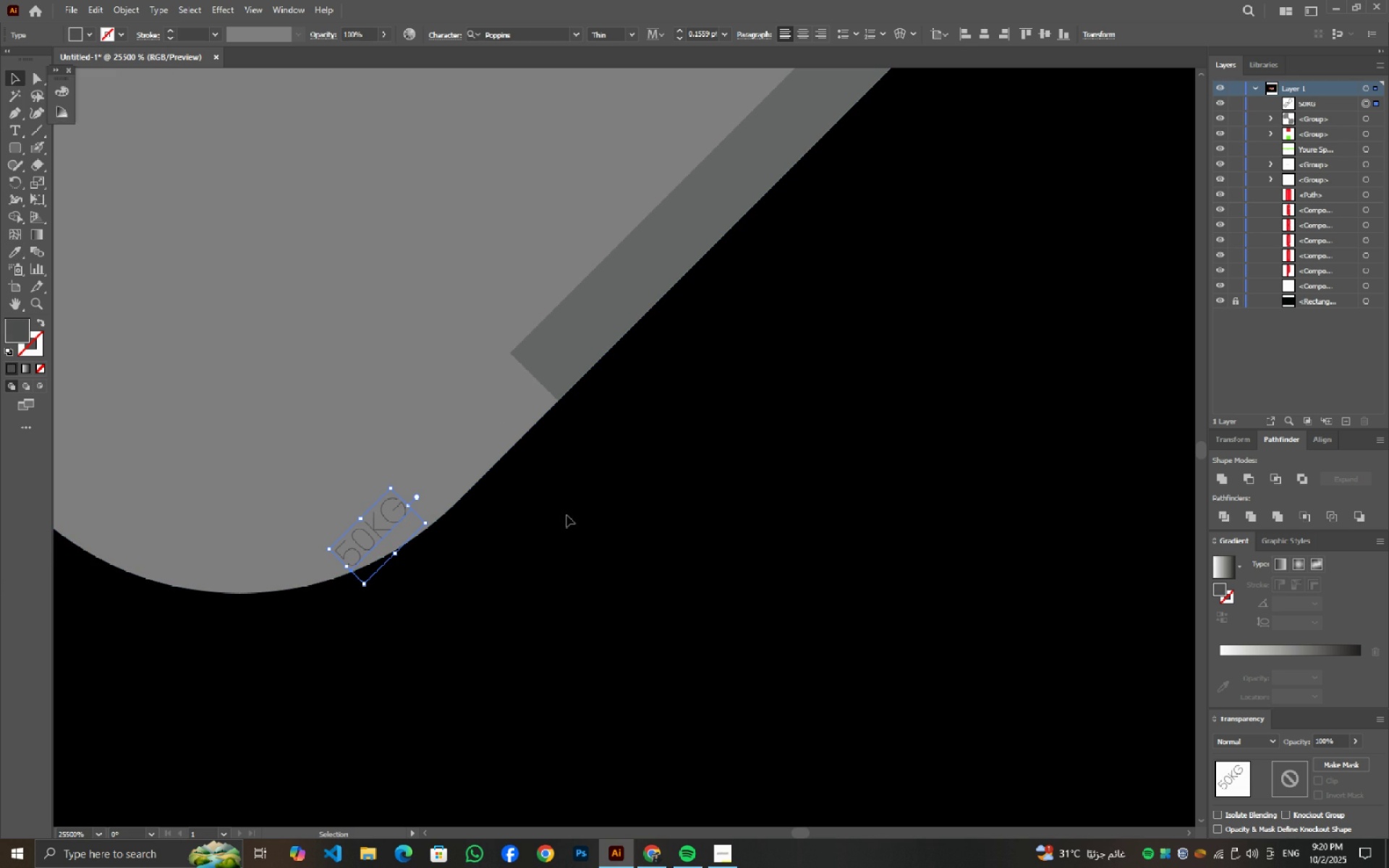 
left_click([566, 516])